 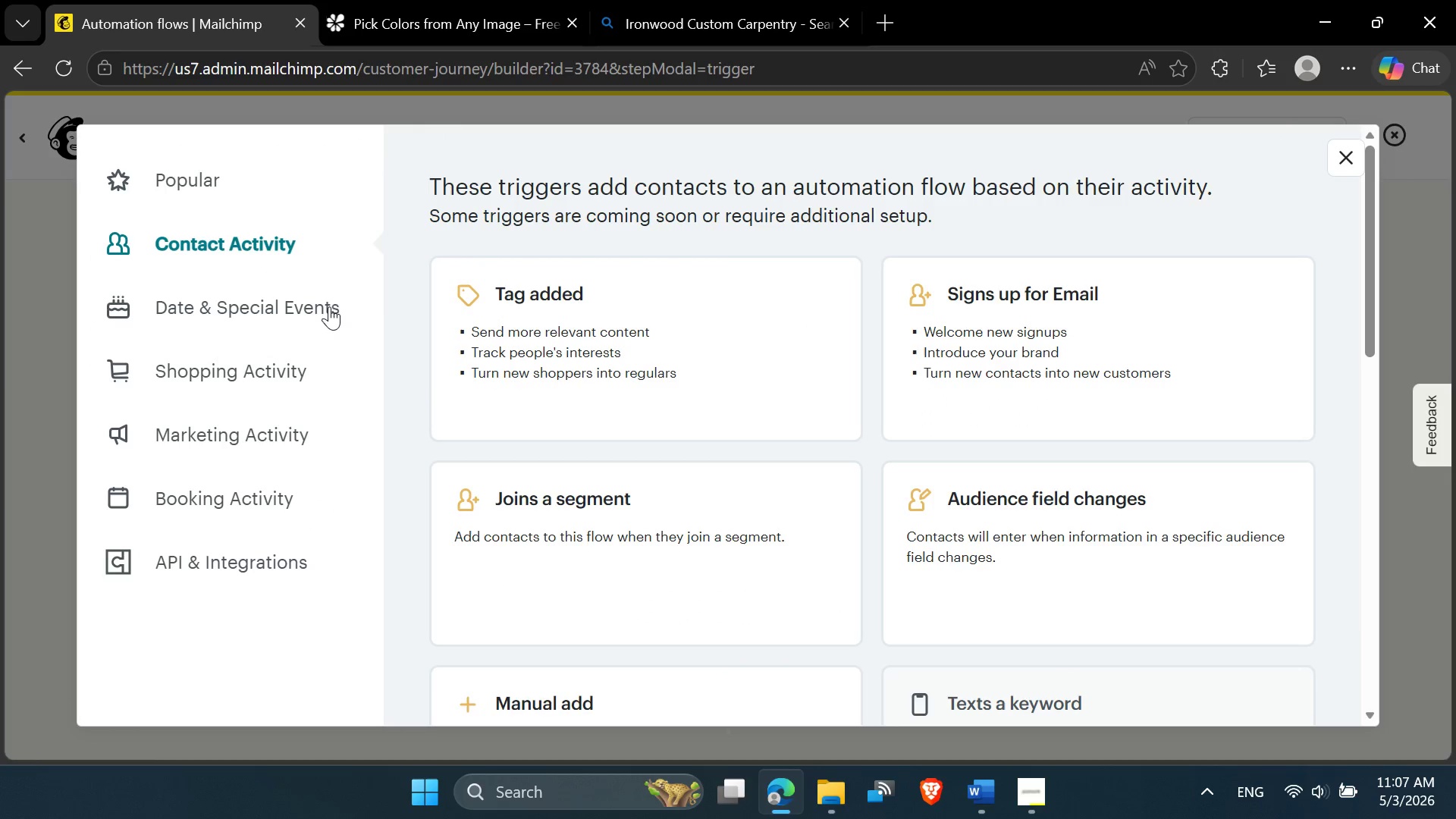 
scroll: coordinate [572, 369], scroll_direction: down, amount: 3.0
 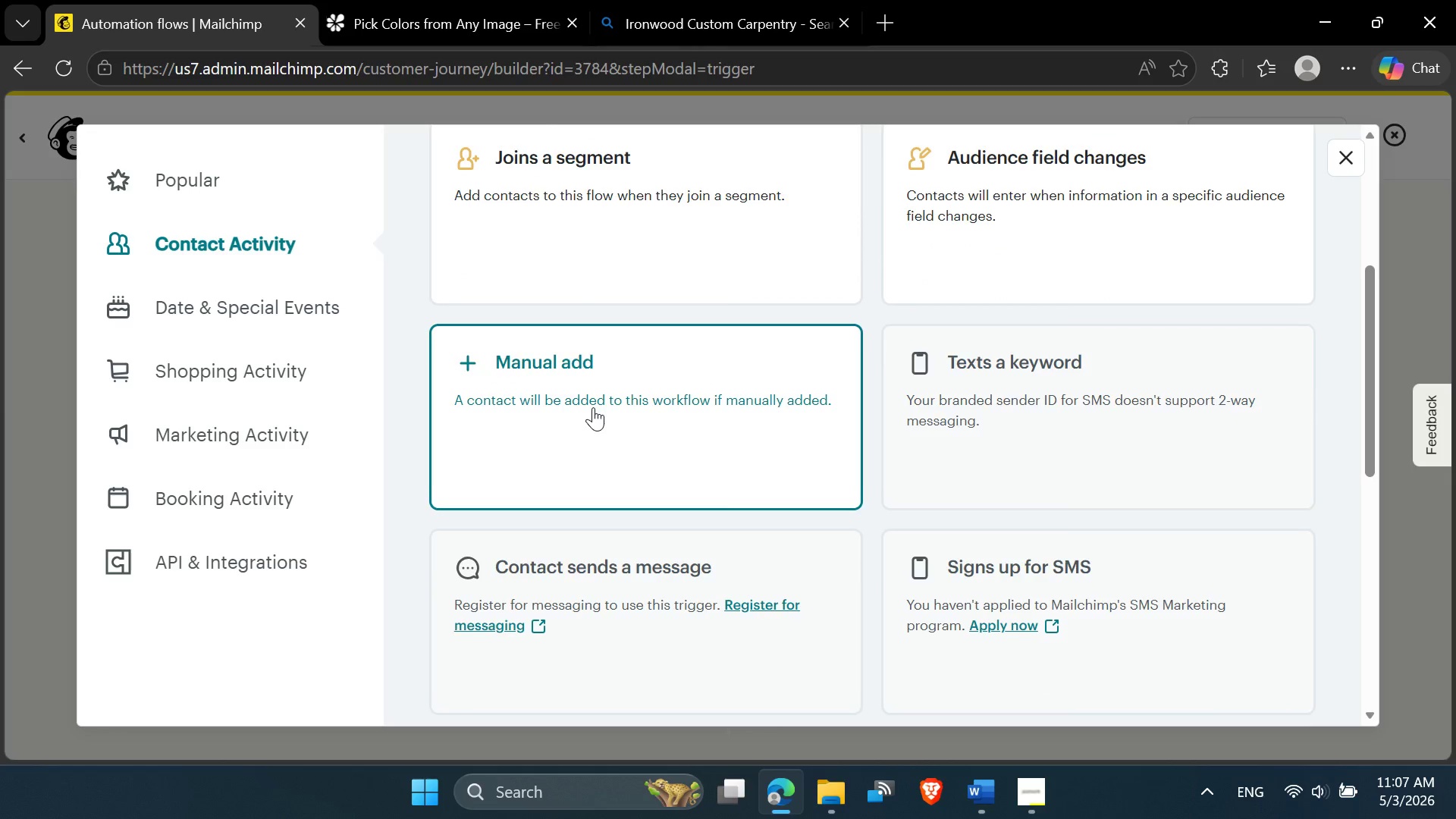 
scroll: coordinate [593, 407], scroll_direction: up, amount: 1.0
 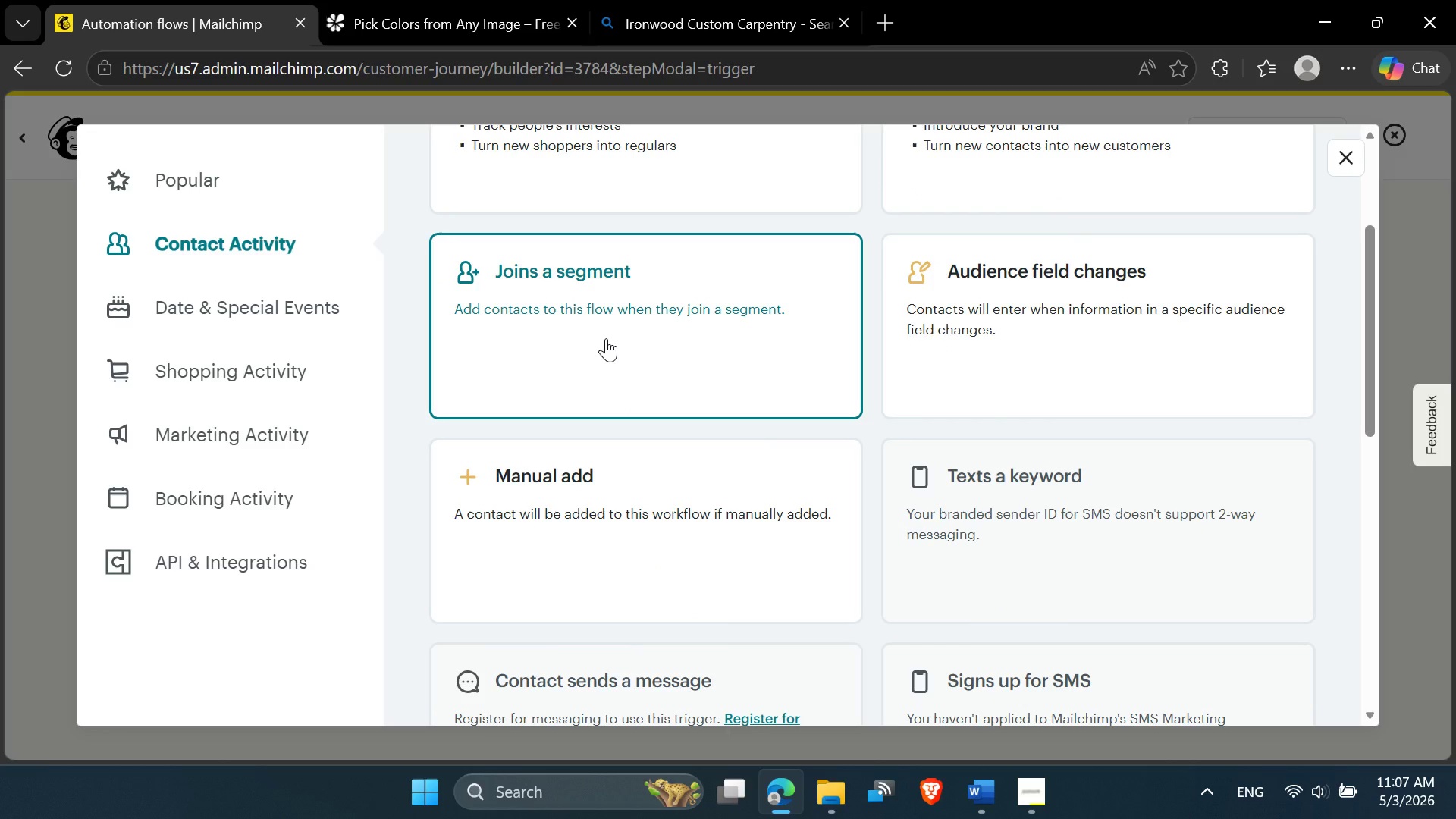 
left_click([606, 338])
 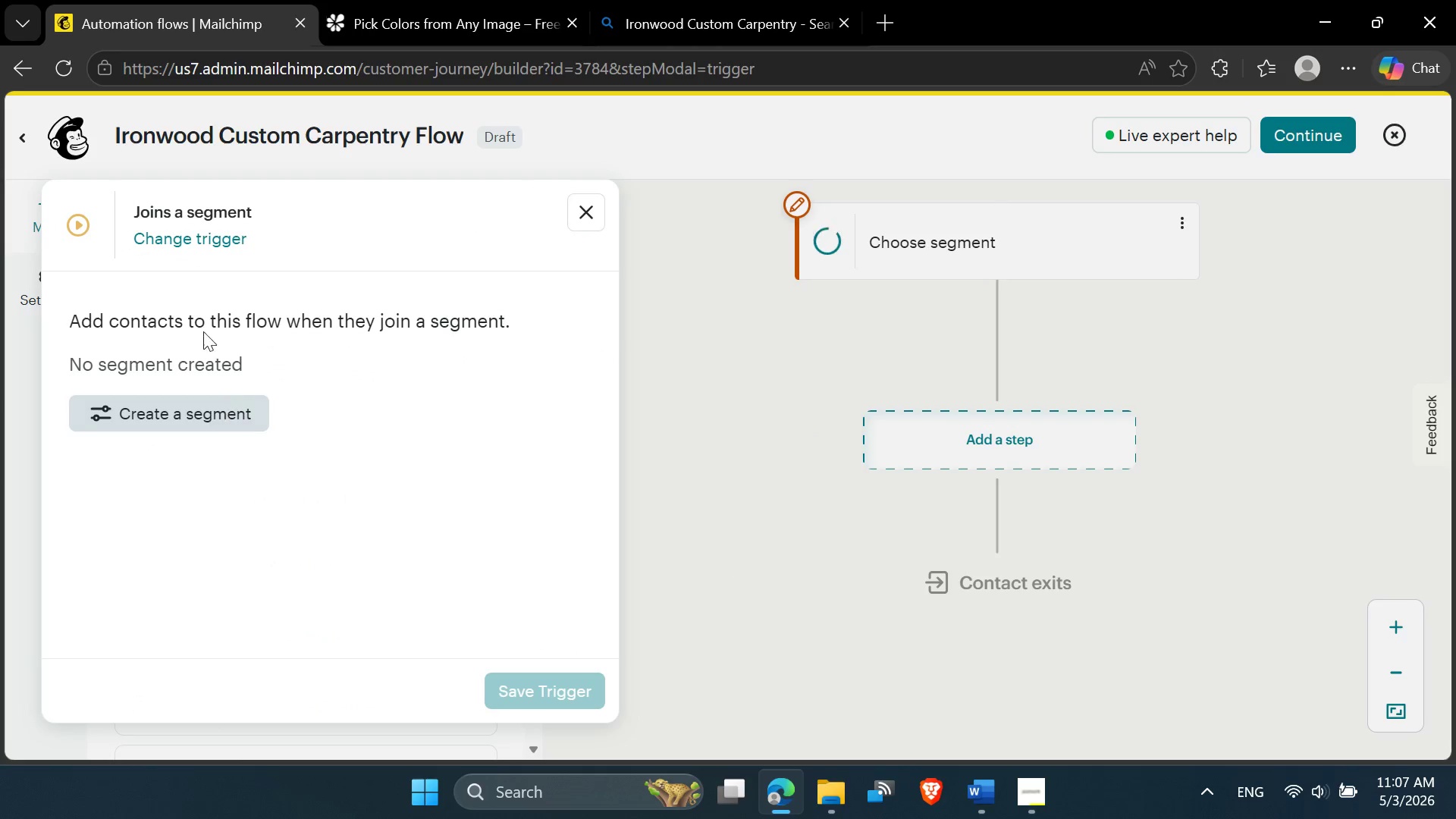 
left_click([196, 409])
 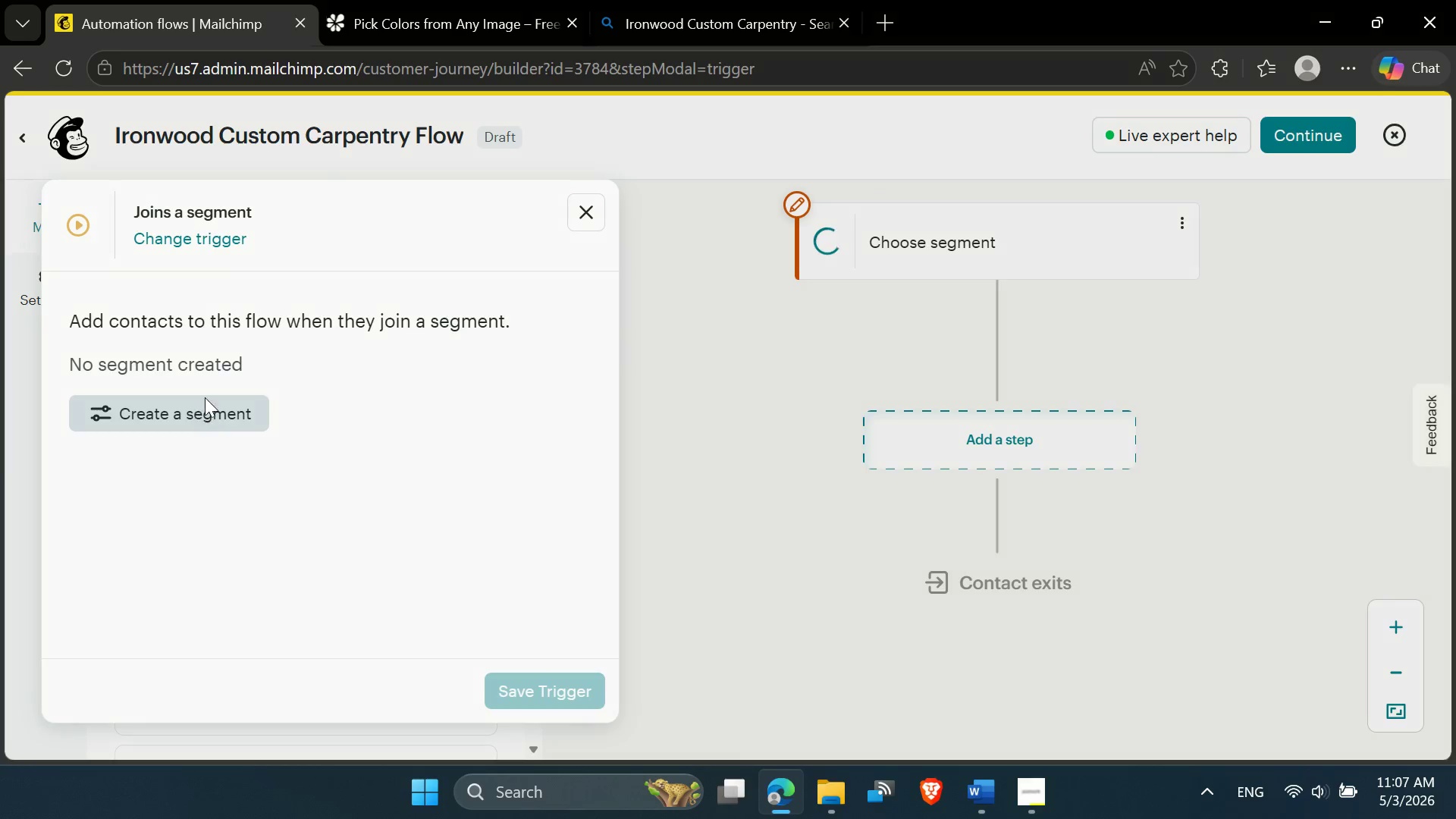 
mouse_move([271, 345])
 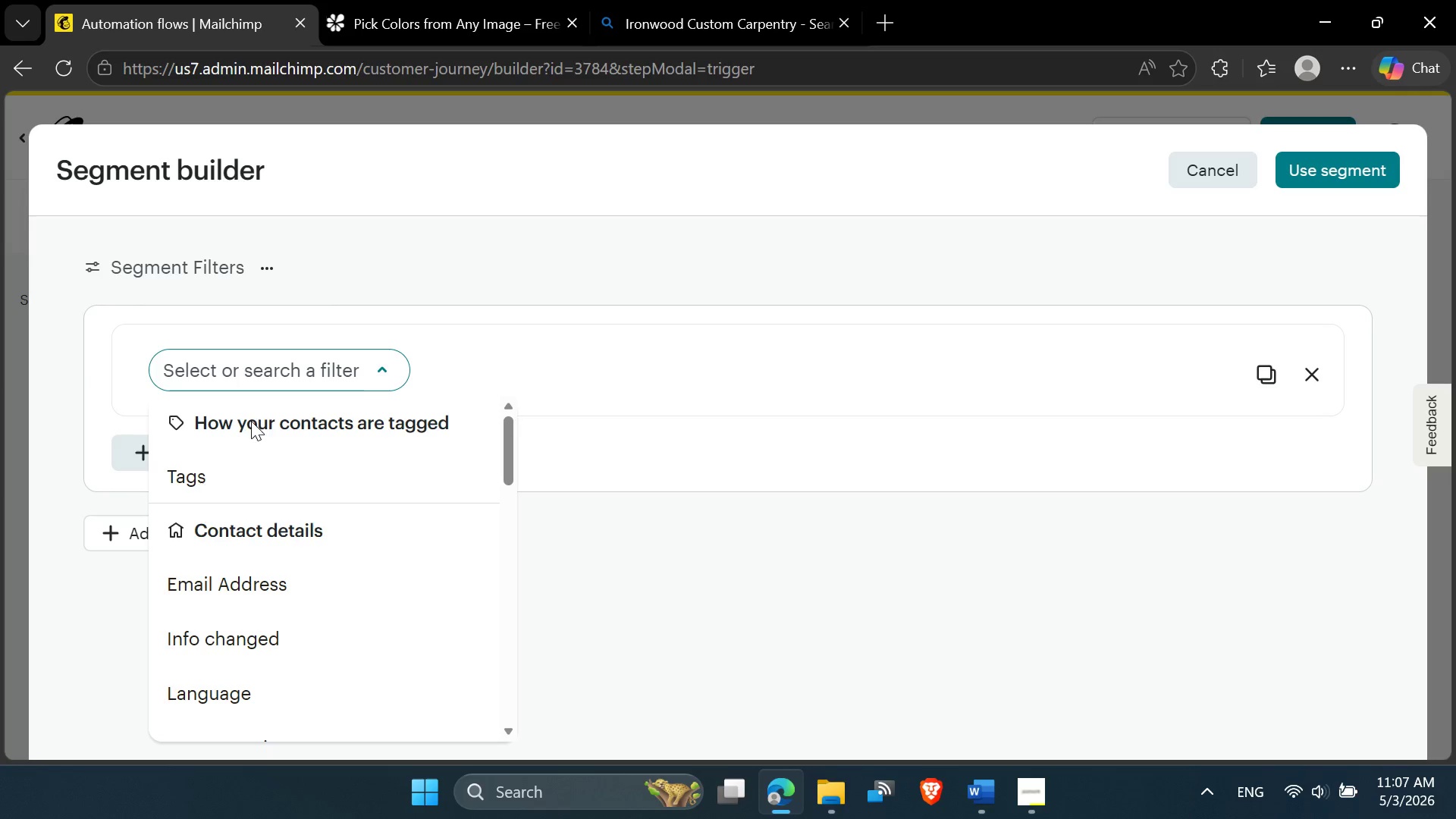 
wait(5.42)
 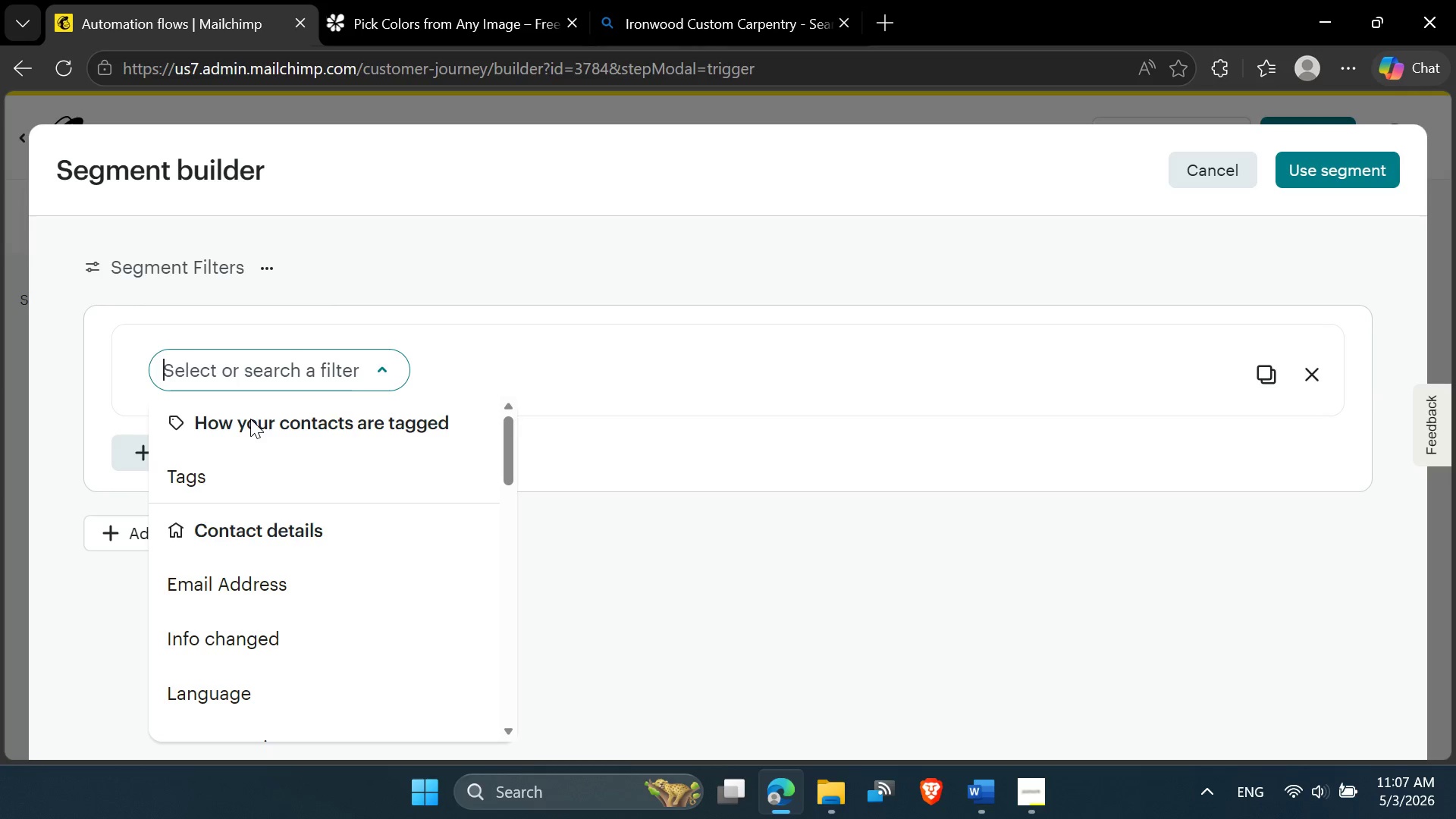 
scroll: coordinate [230, 580], scroll_direction: down, amount: 1.0
 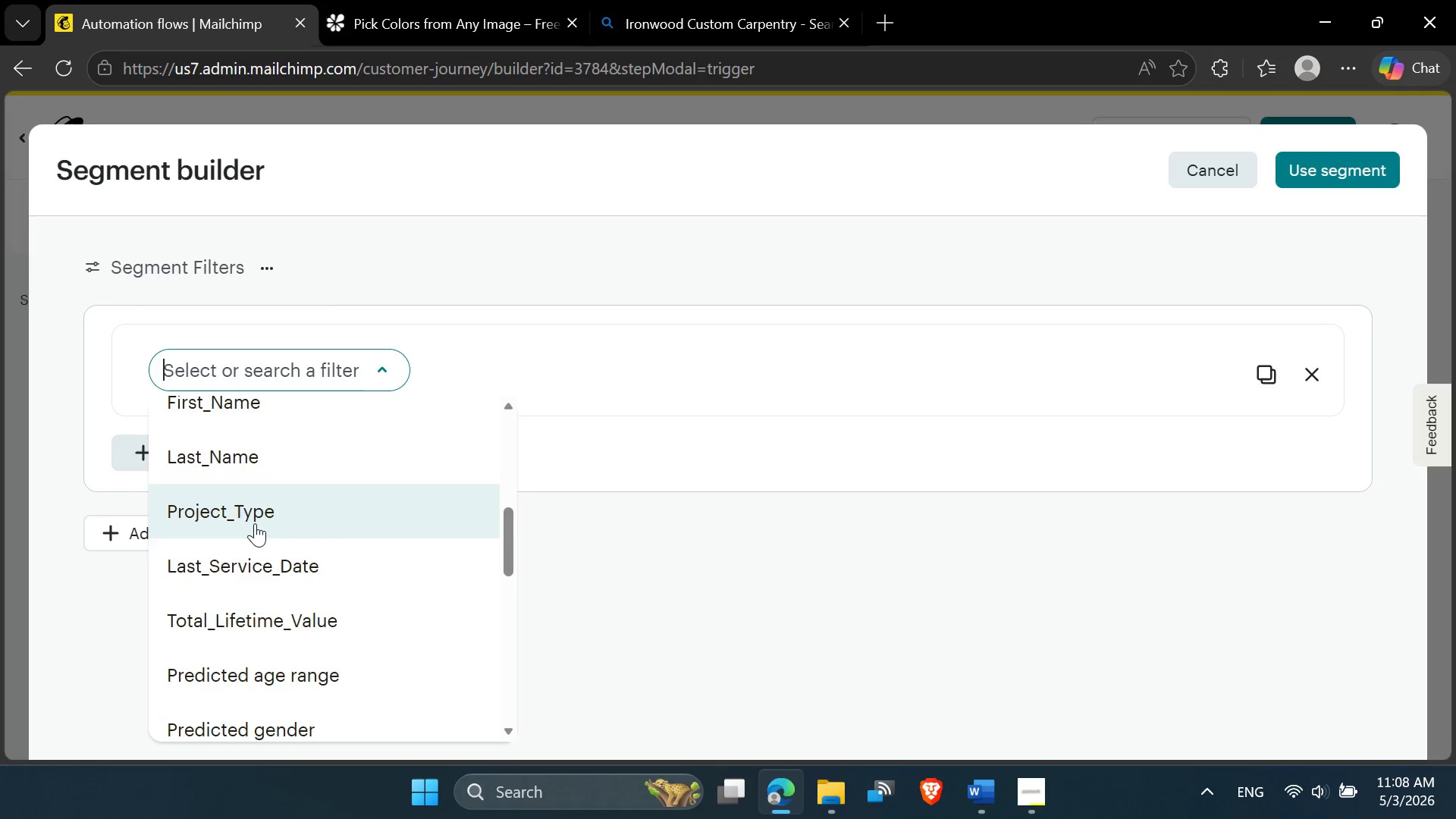 
wait(7.38)
 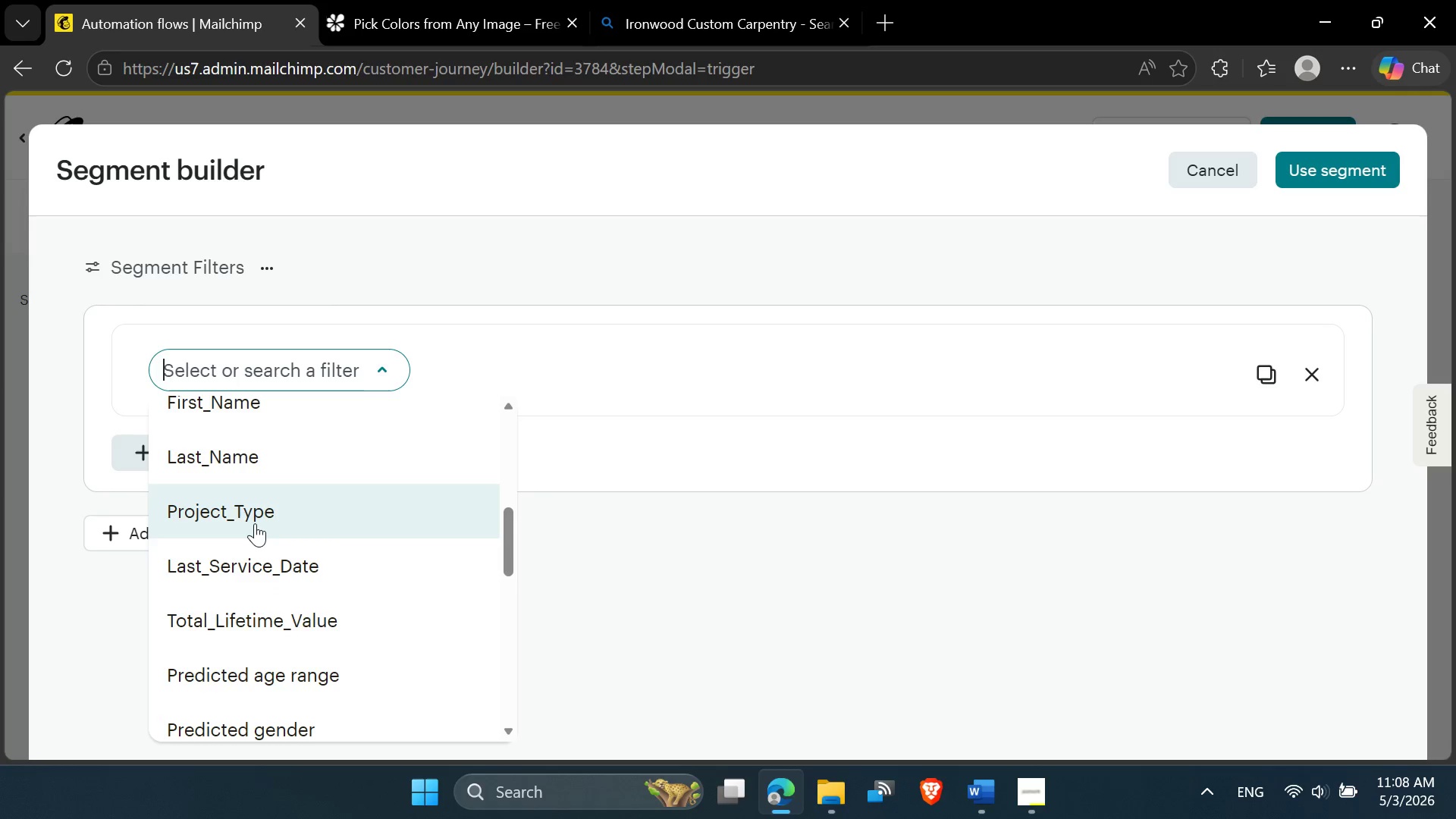 
mouse_move([1234, 383])
 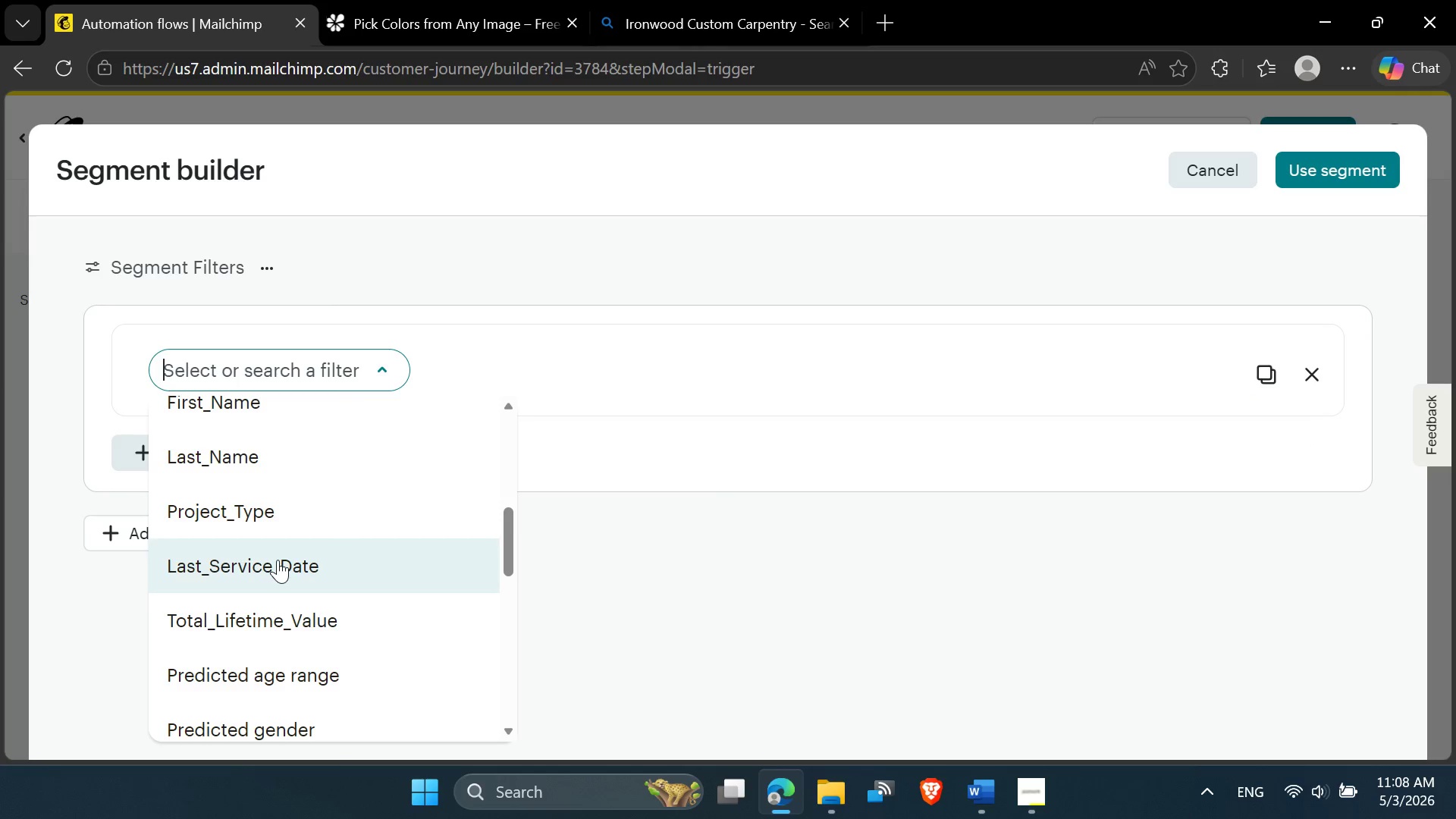 
scroll: coordinate [278, 560], scroll_direction: down, amount: 1.0
 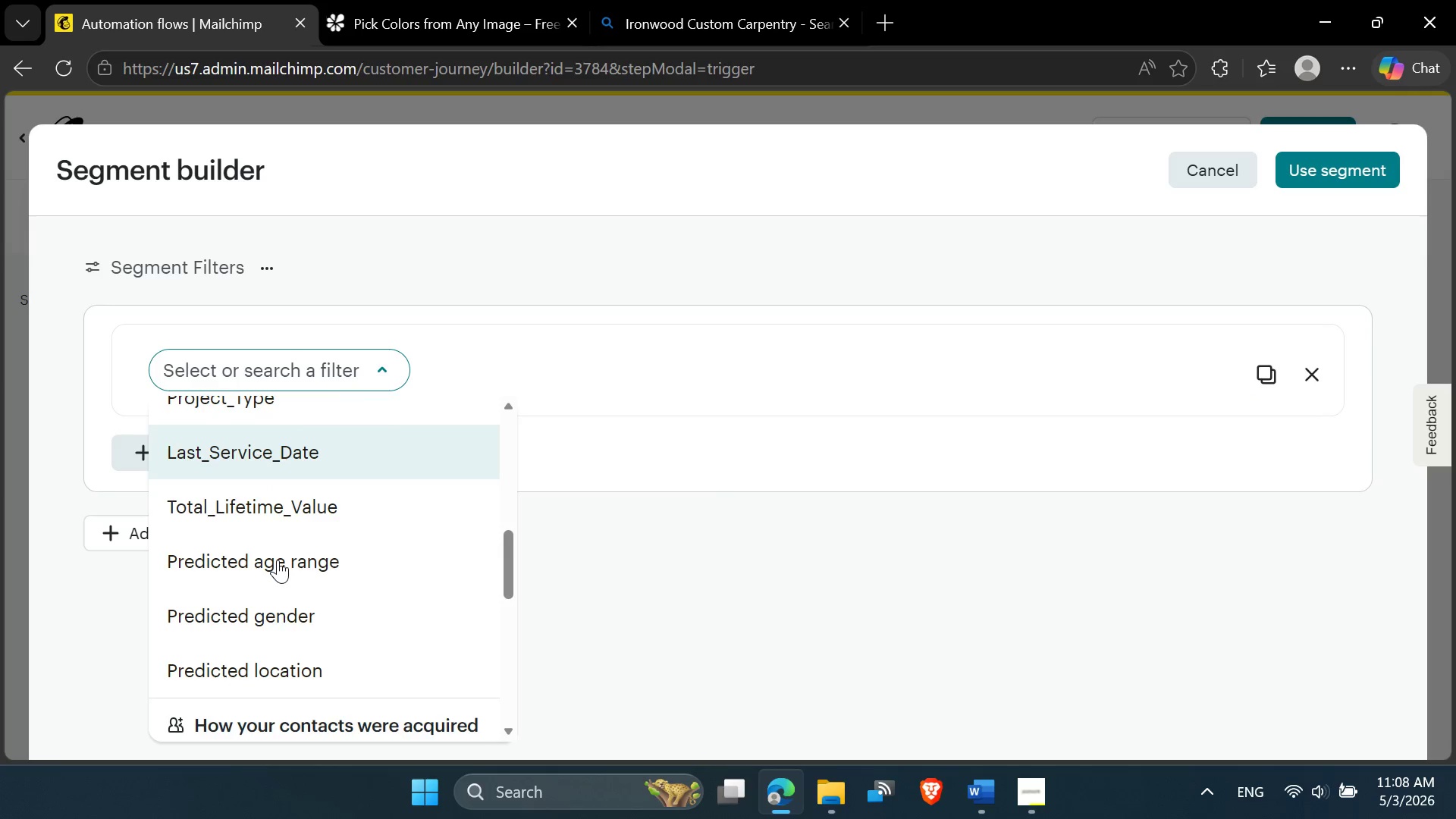 
scroll: coordinate [278, 560], scroll_direction: up, amount: 1.0
 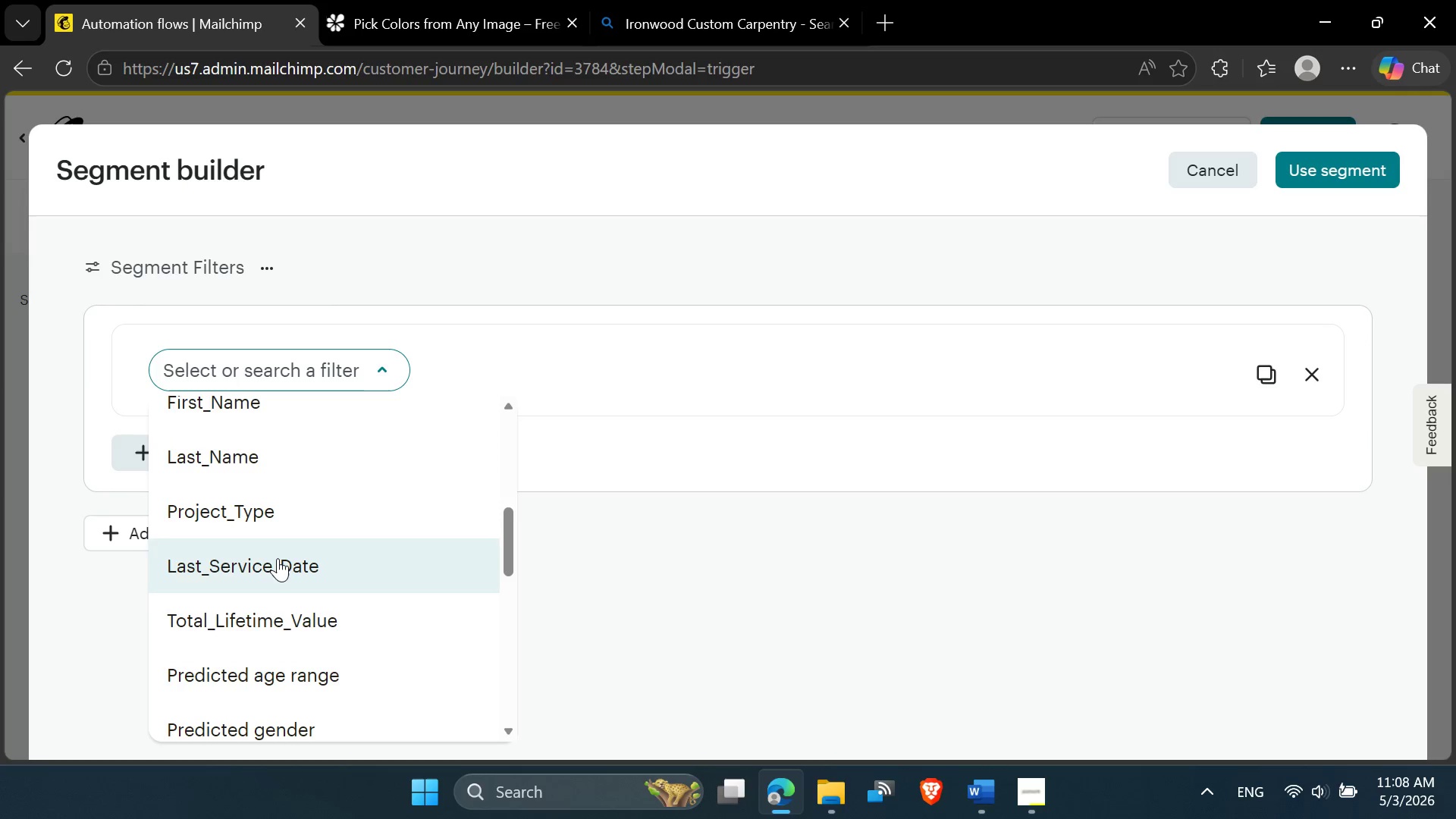 
left_click([286, 520])
 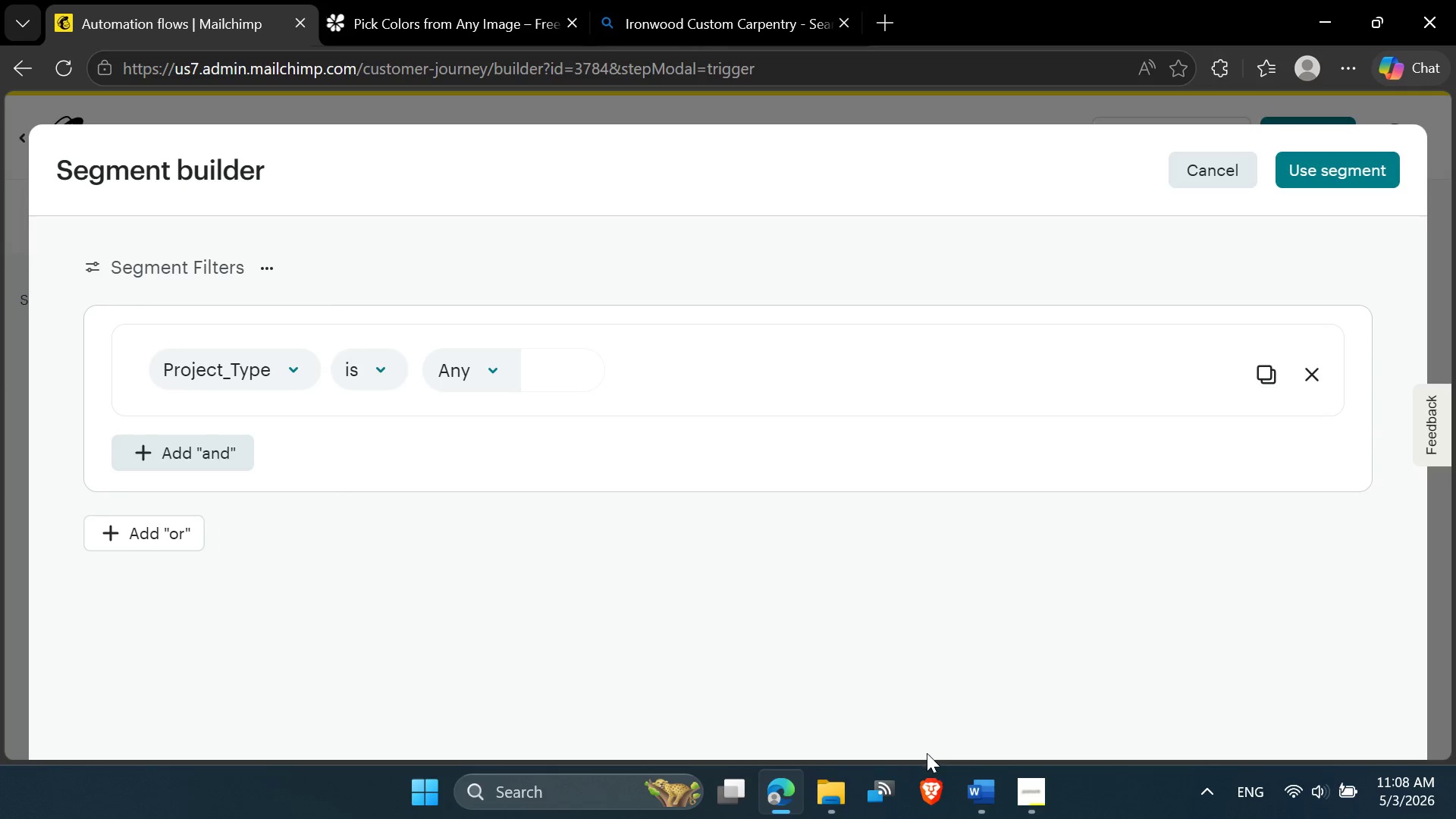 
left_click([1024, 796])